 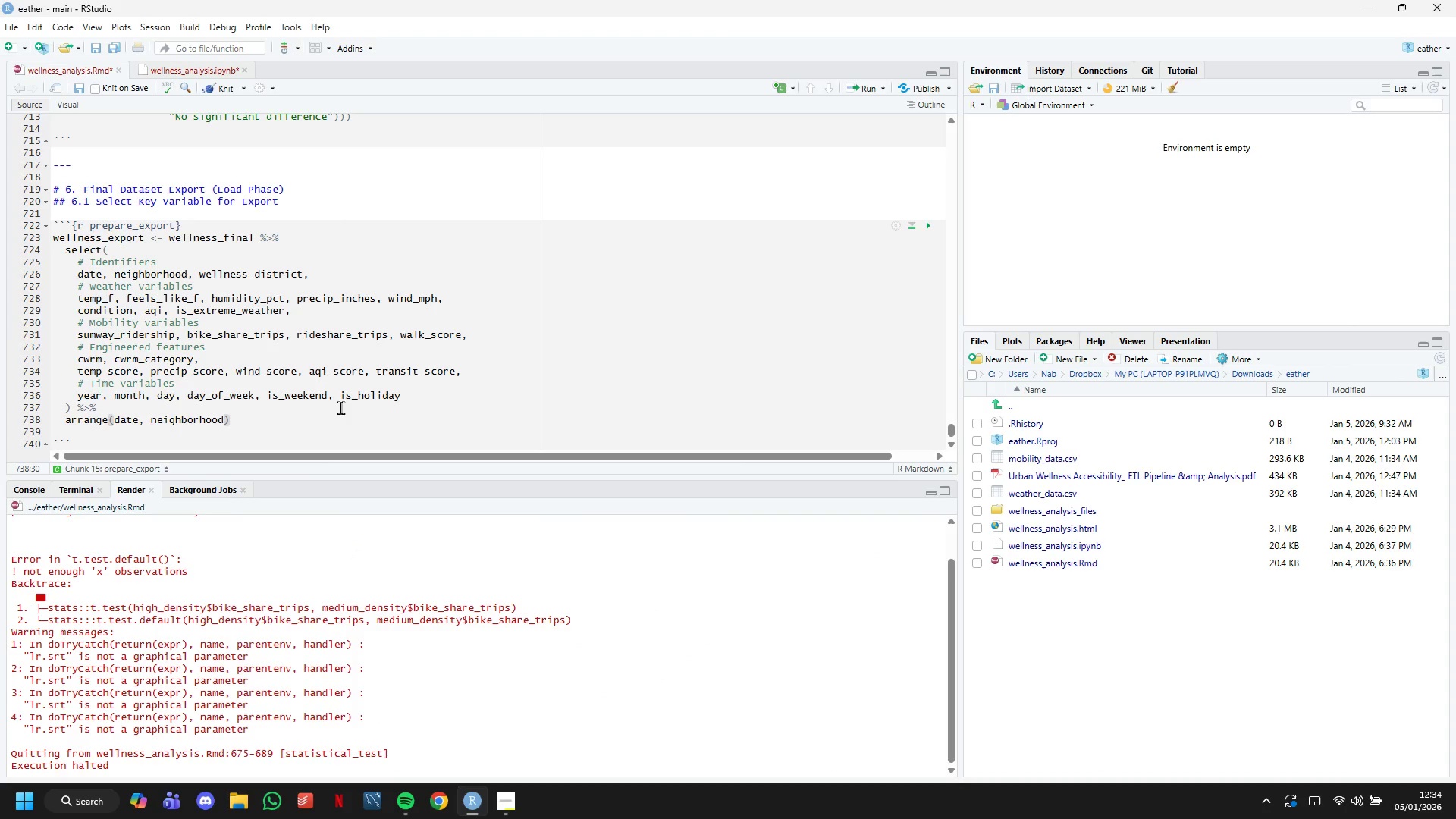 
key(Enter)
 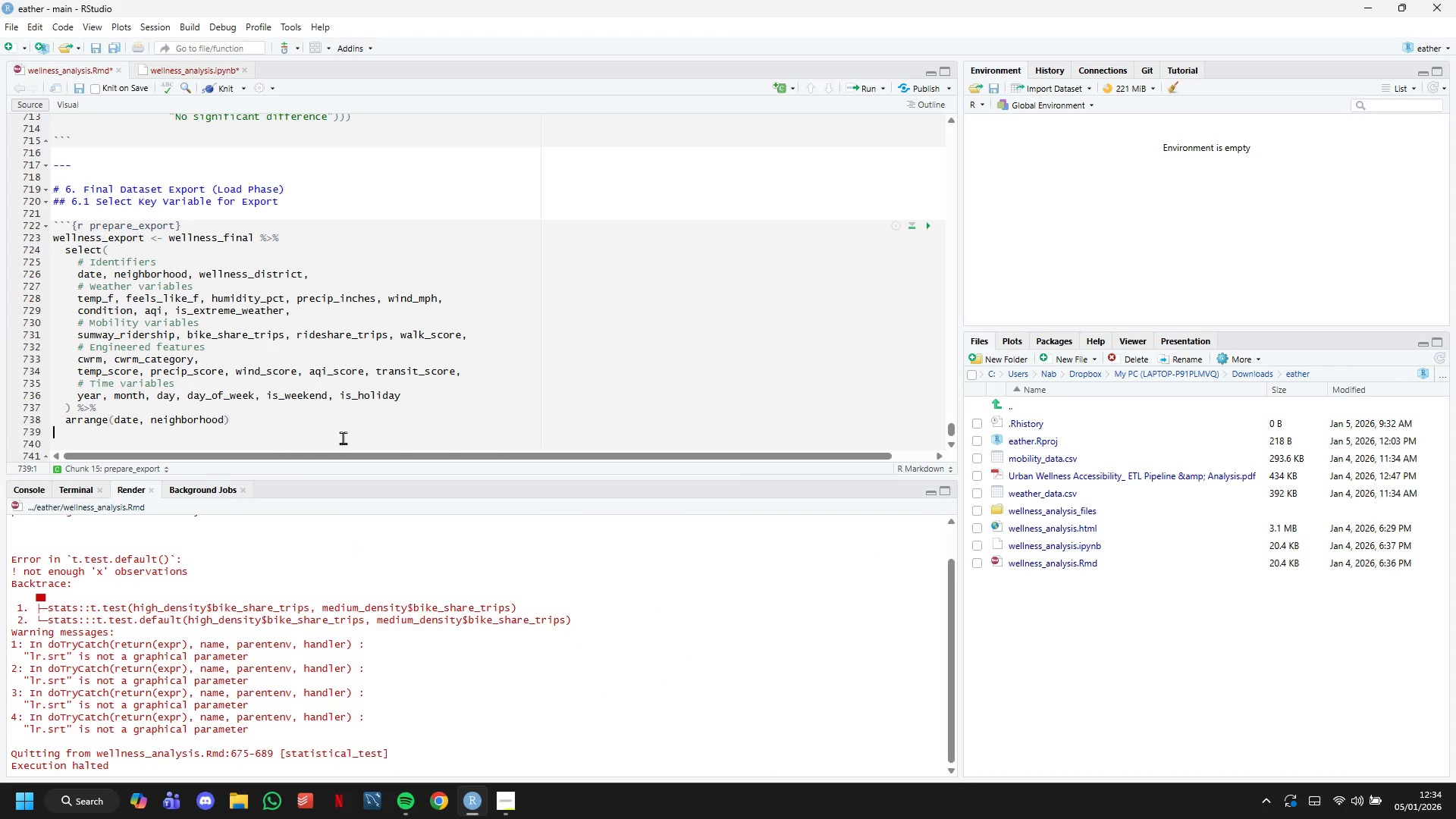 
key(Enter)
 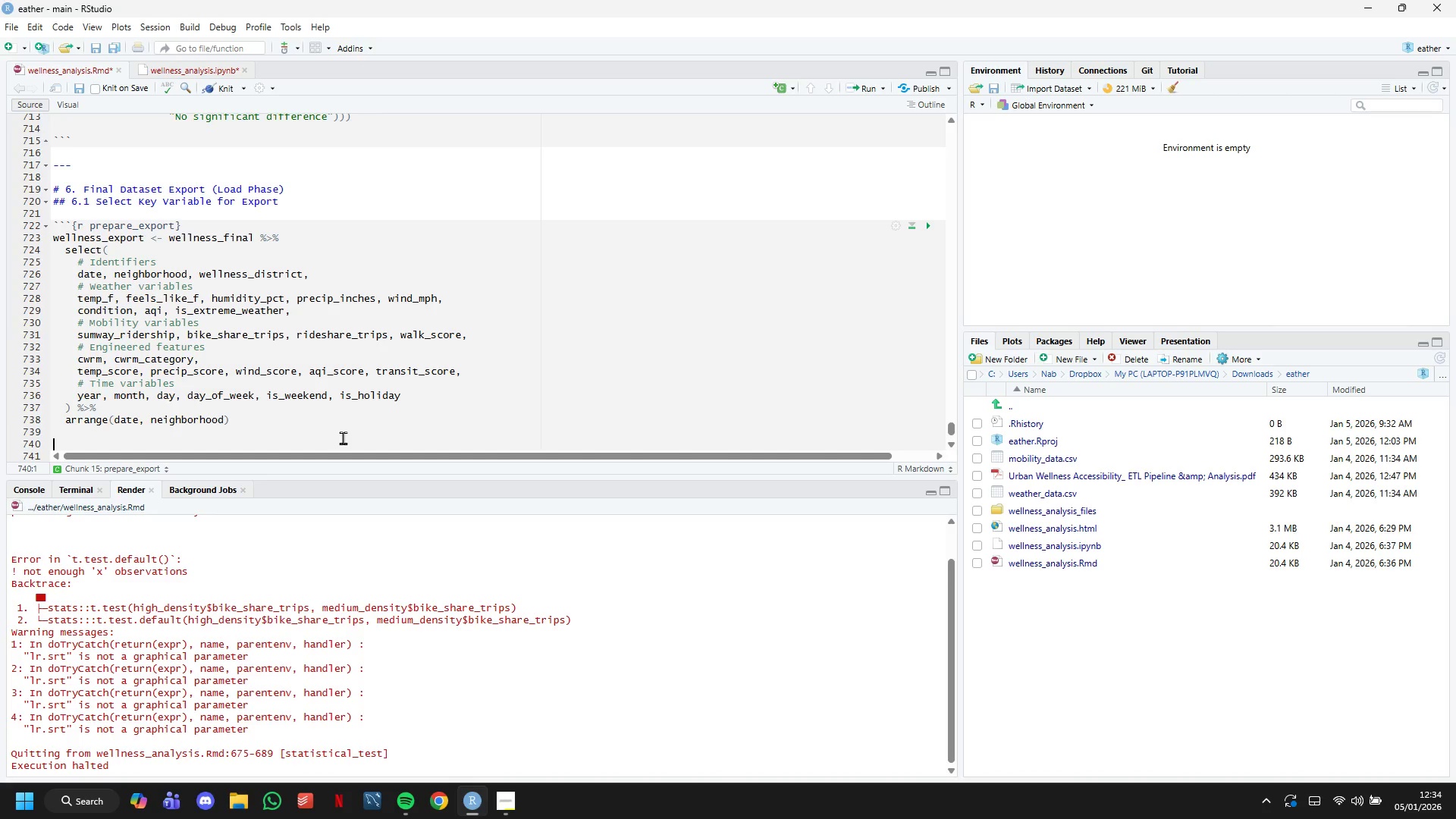 
wait(33.91)
 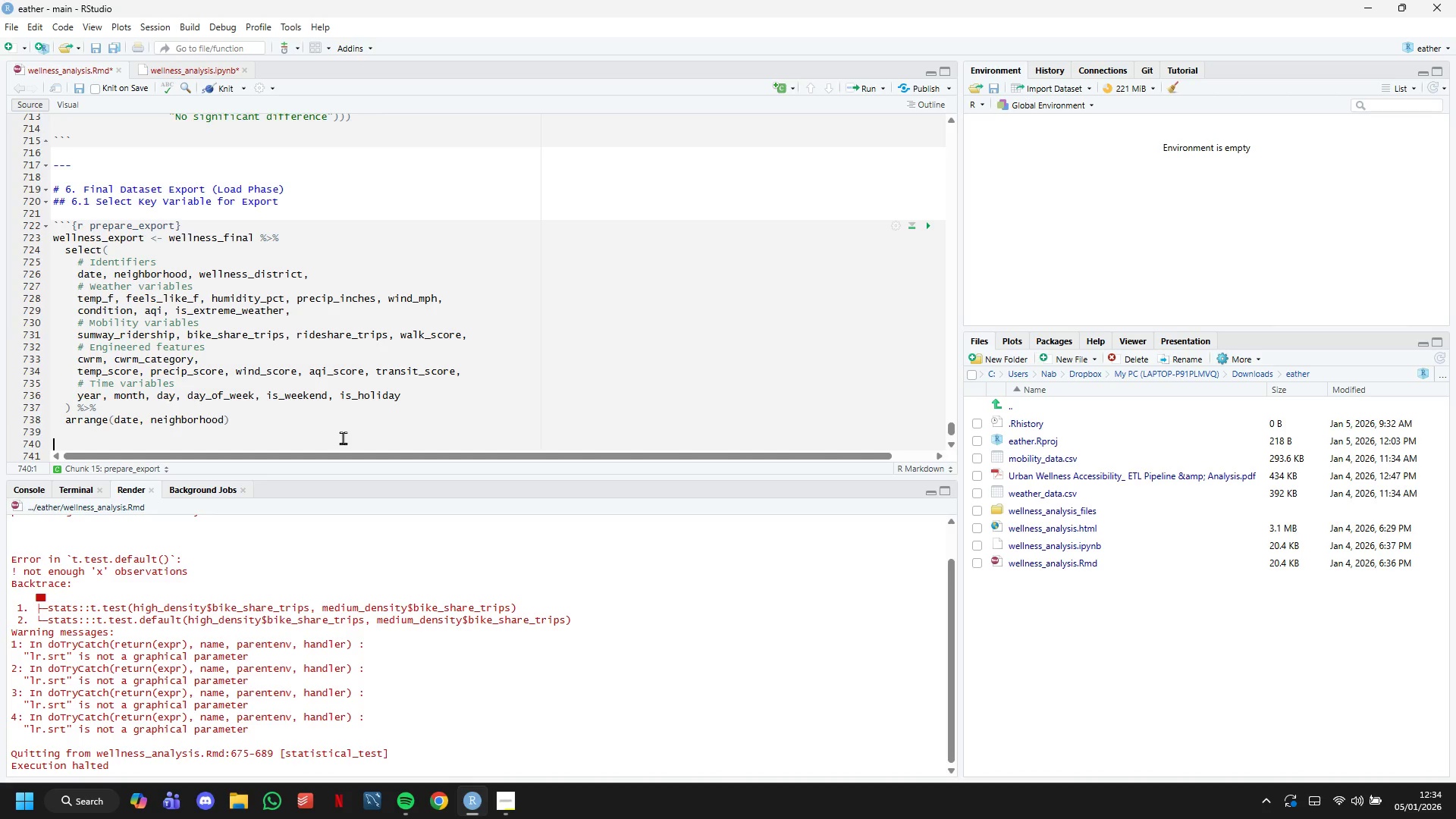 
type(# Summay)
key(Backspace)
type(ry of final dataset)
 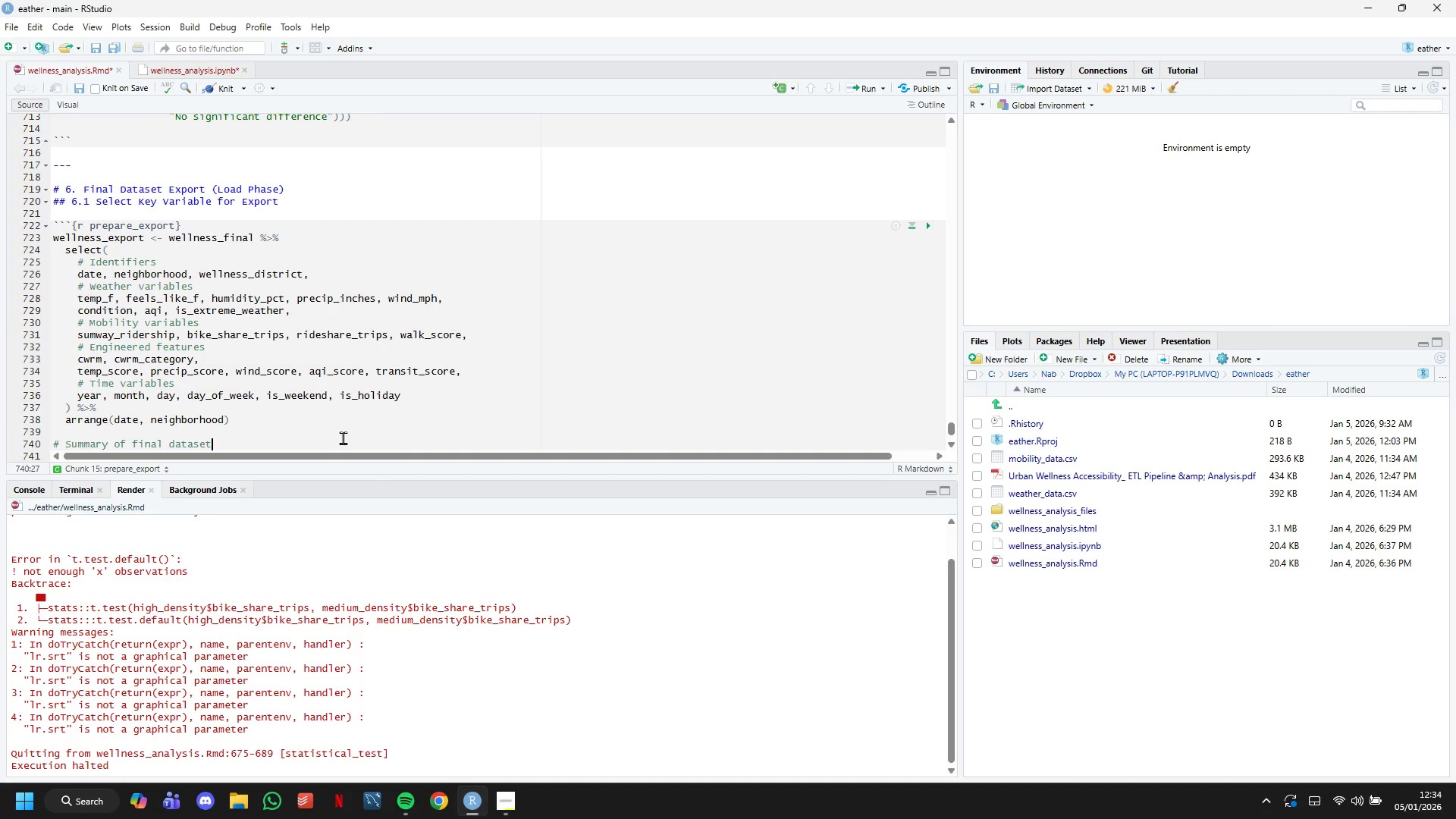 
key(Enter)
 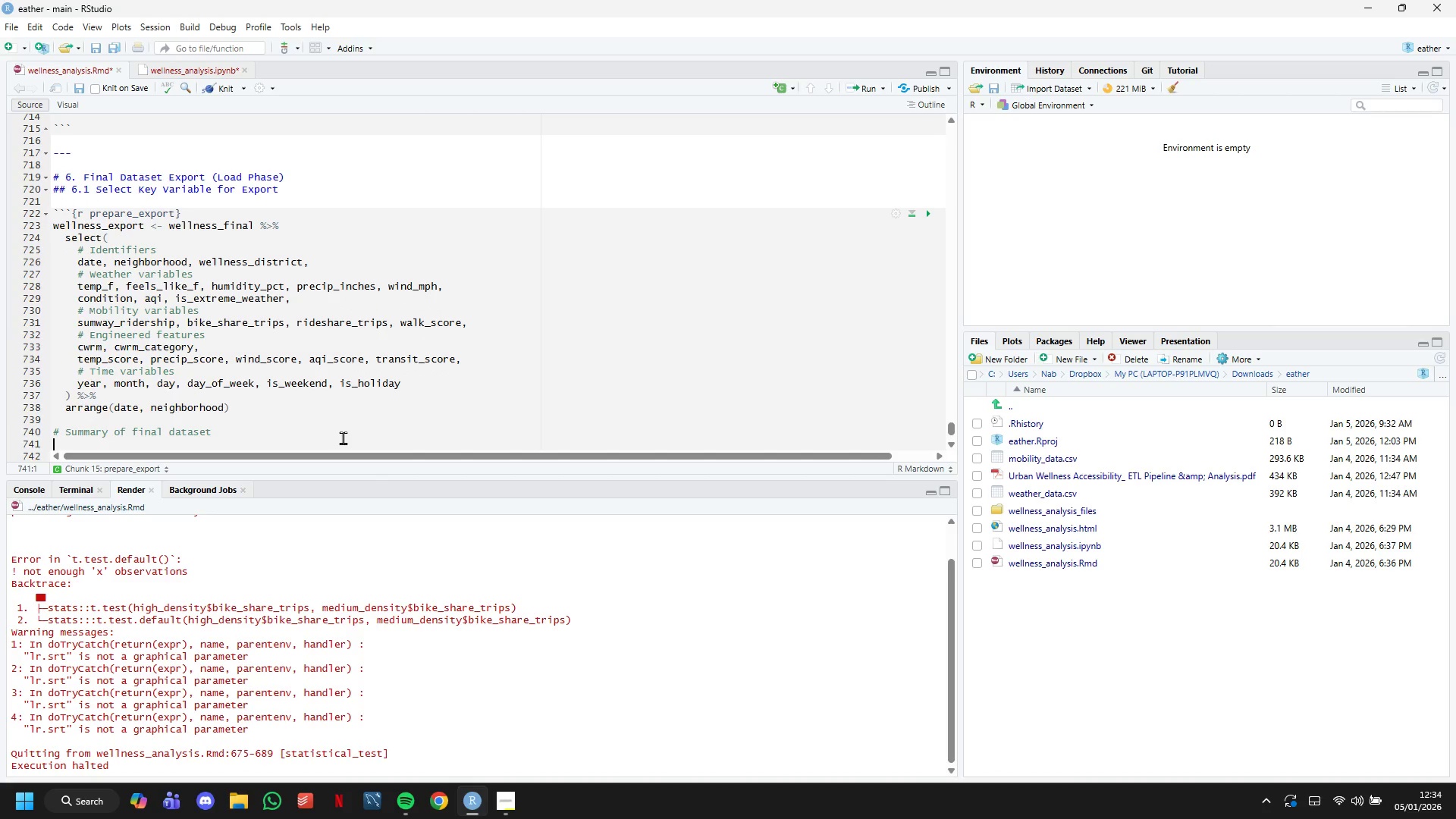 
type(cat("FINAL DATASET PREPARED FOR EXPORT)
 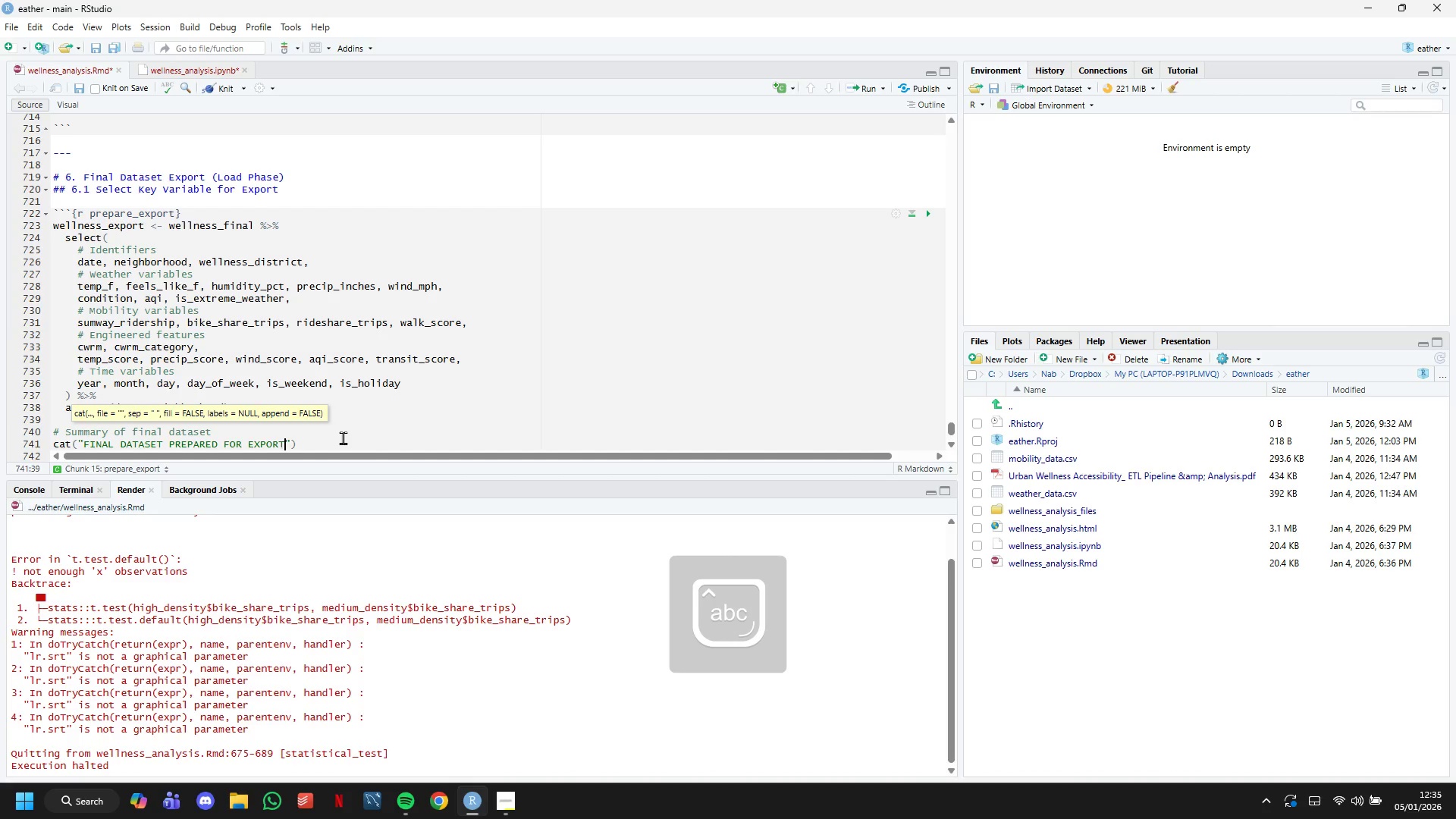 
key(Control+A)
 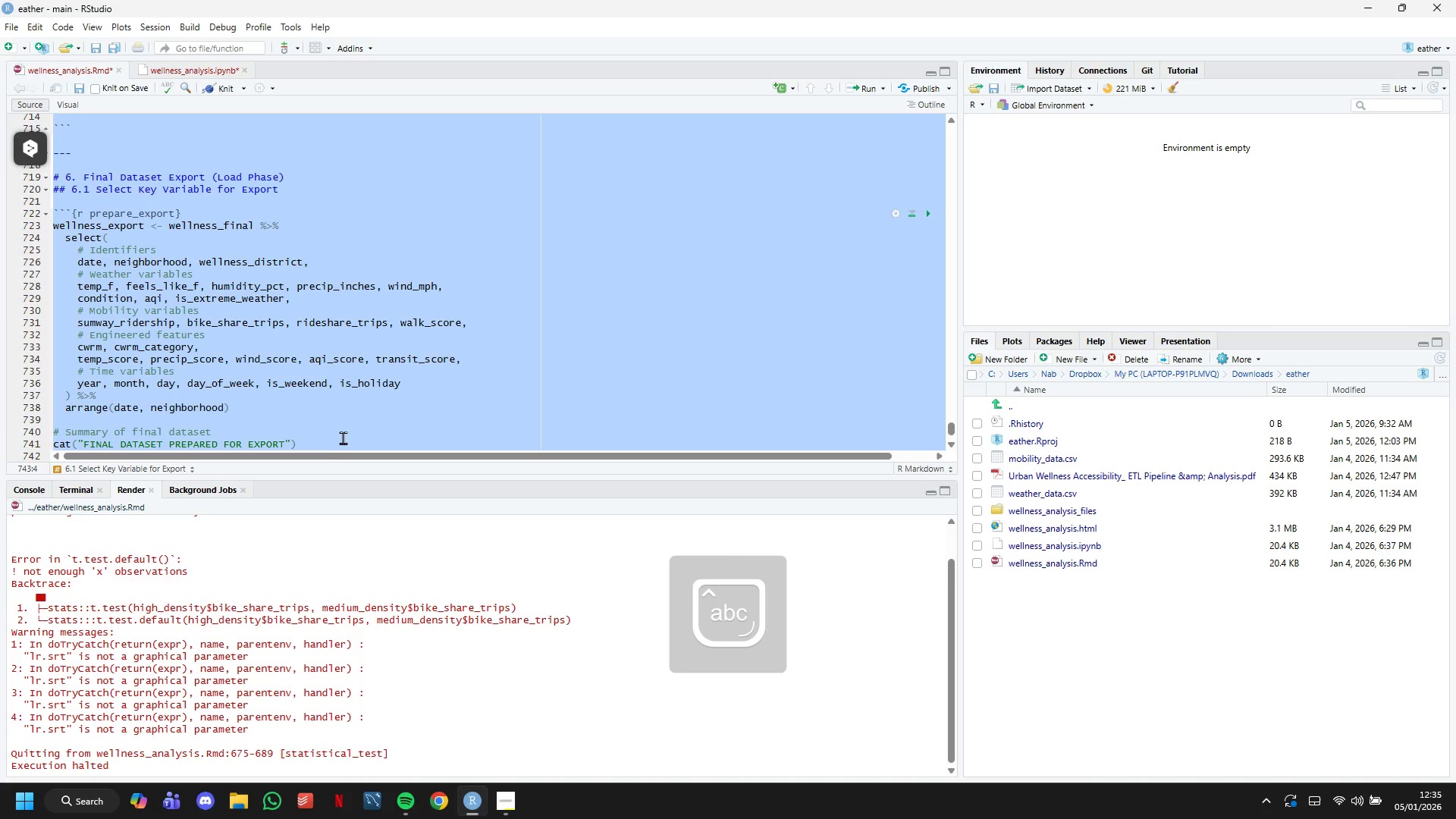 
key(Control+C)
 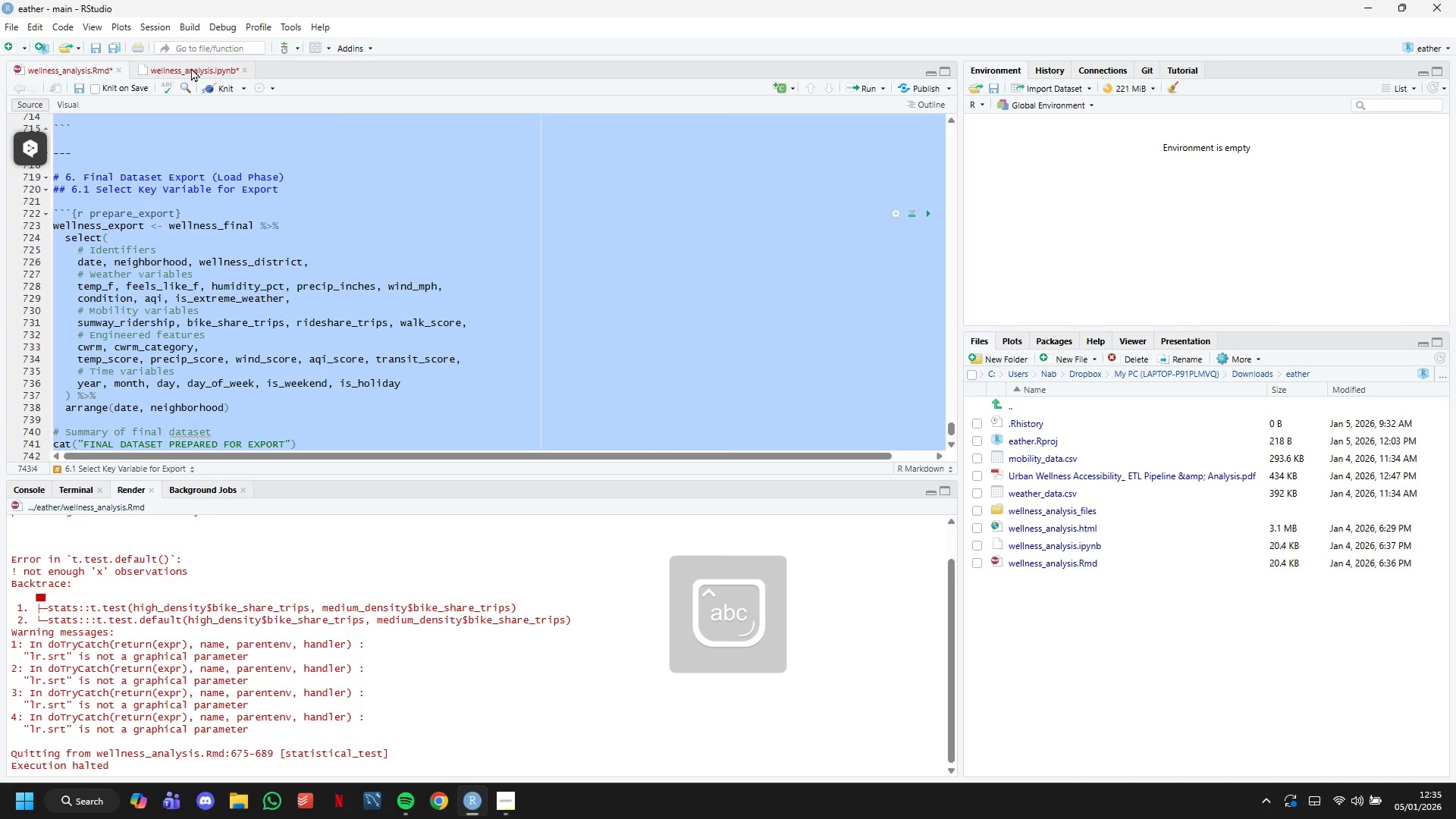 
left_click([192, 72])
 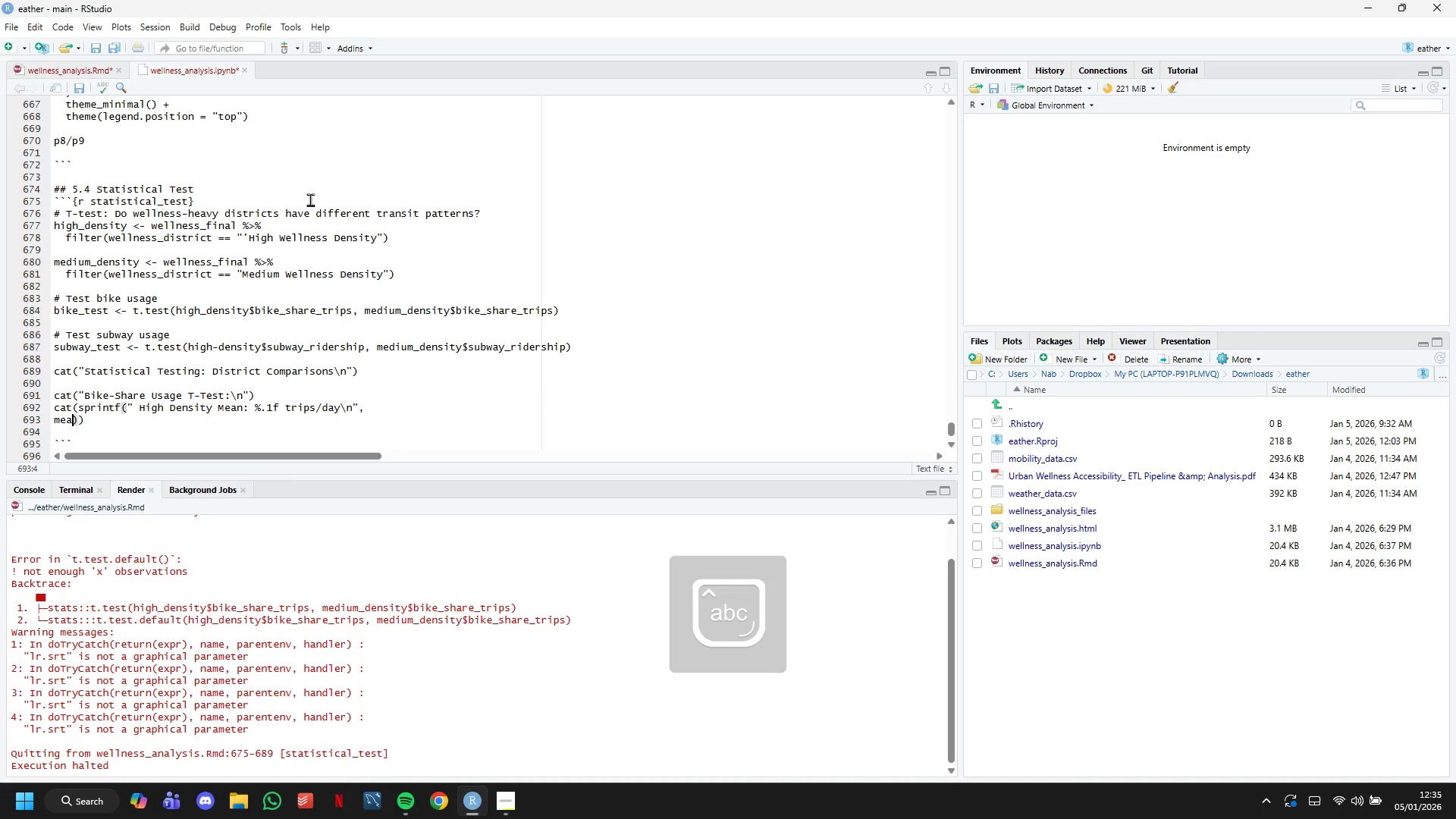 
left_click([310, 199])
 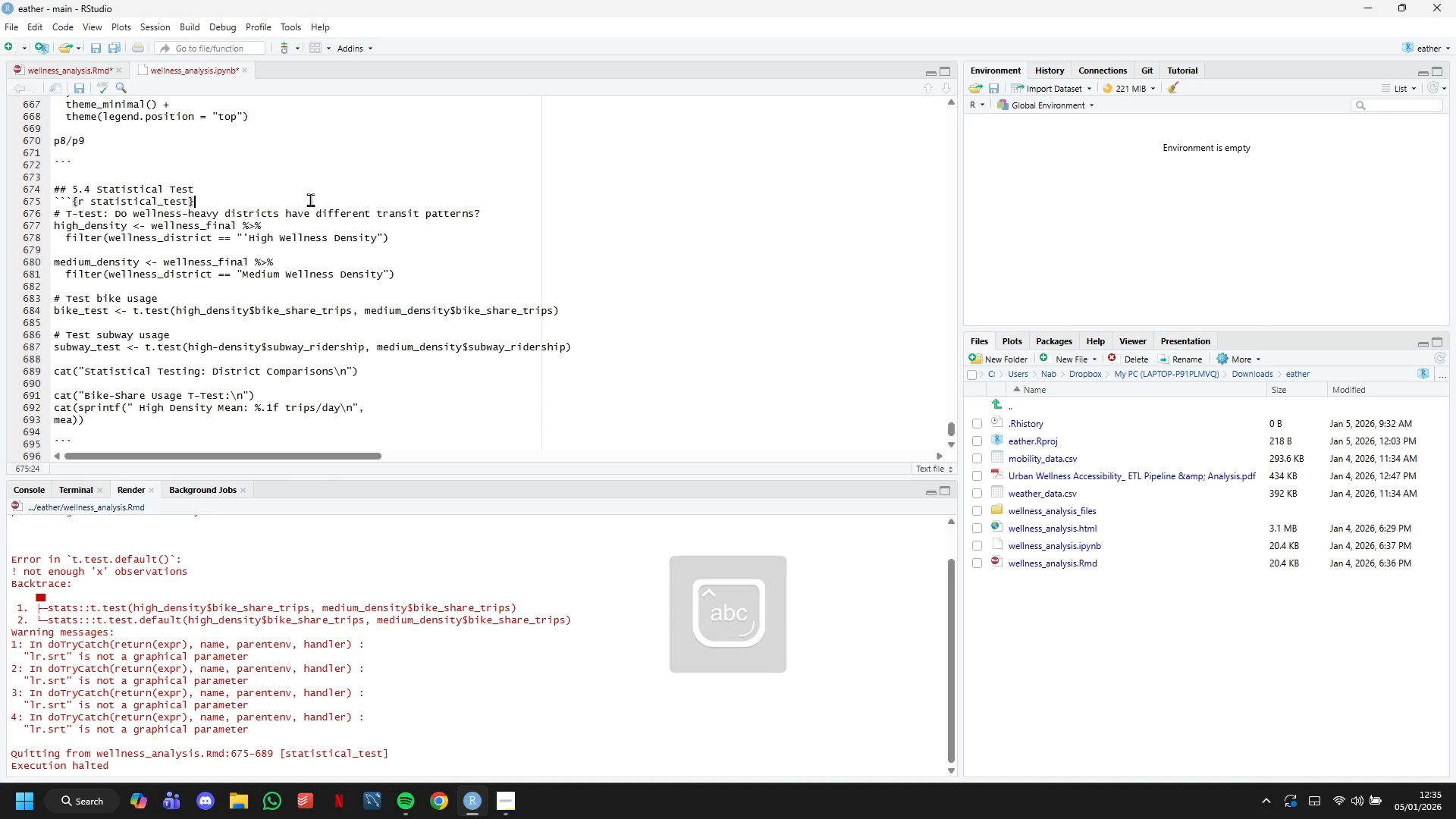 
key(Control+A)
 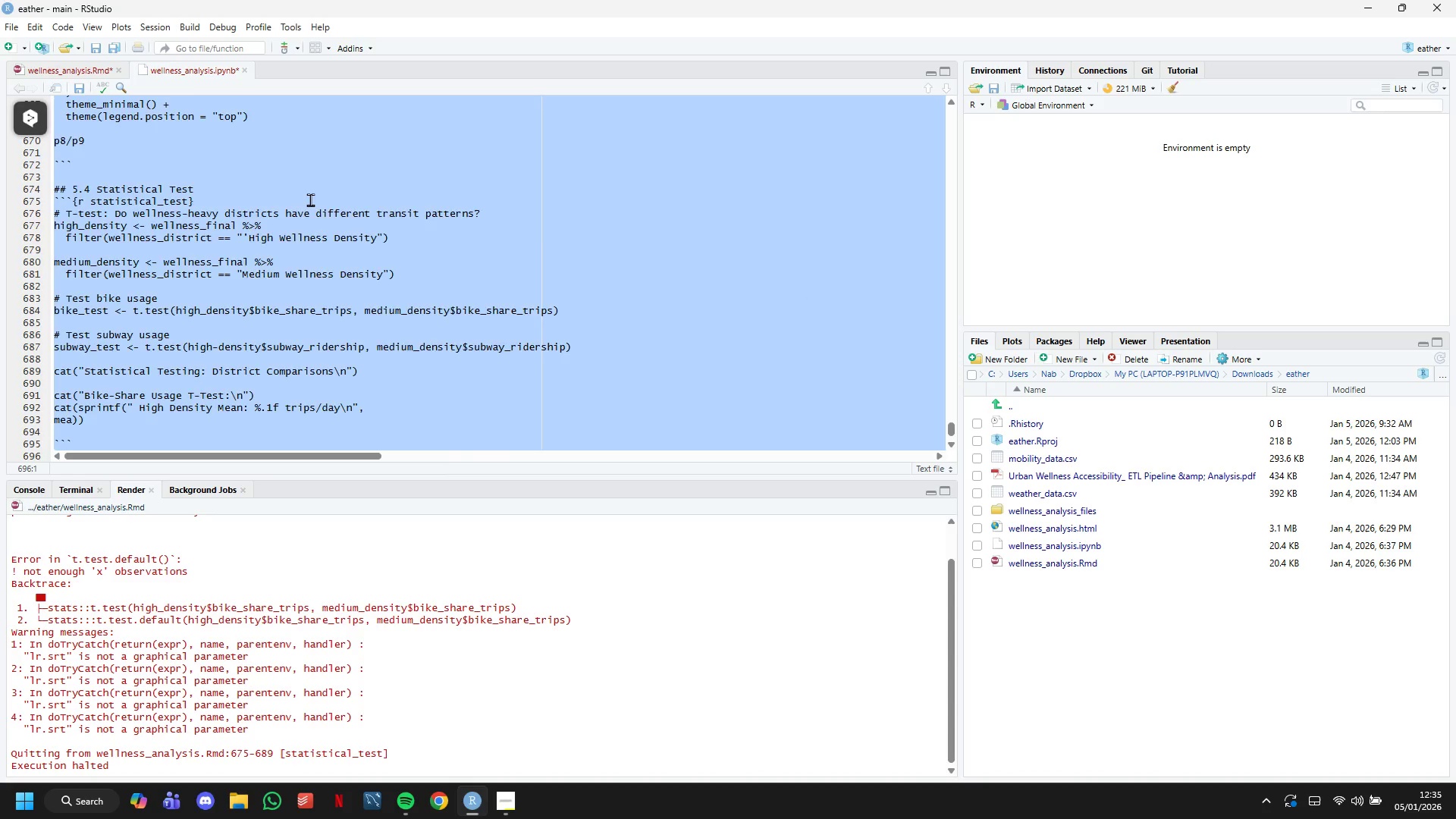 
key(Control+V)
 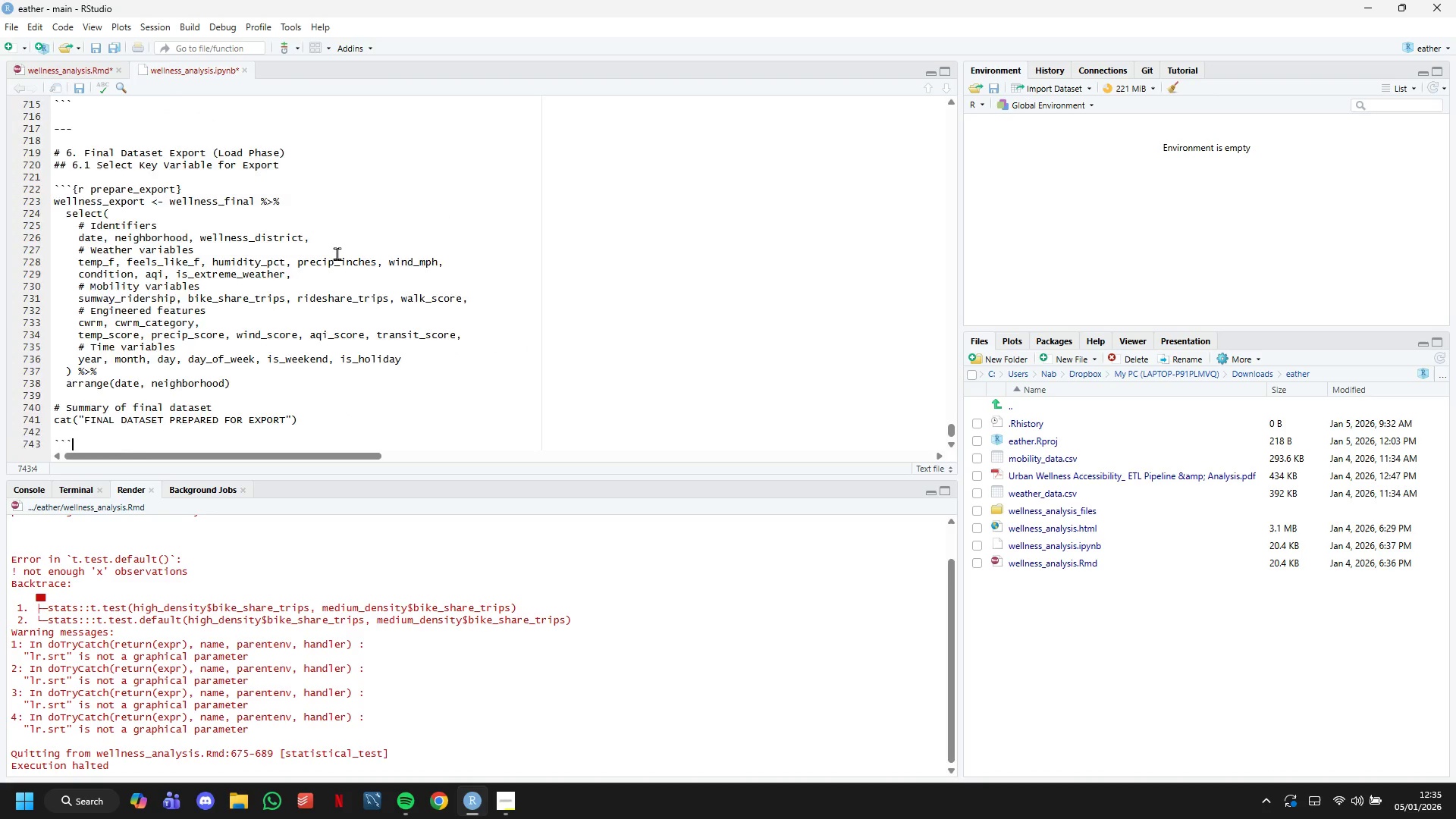 
scroll: coordinate [344, 279], scroll_direction: up, amount: 19.0
 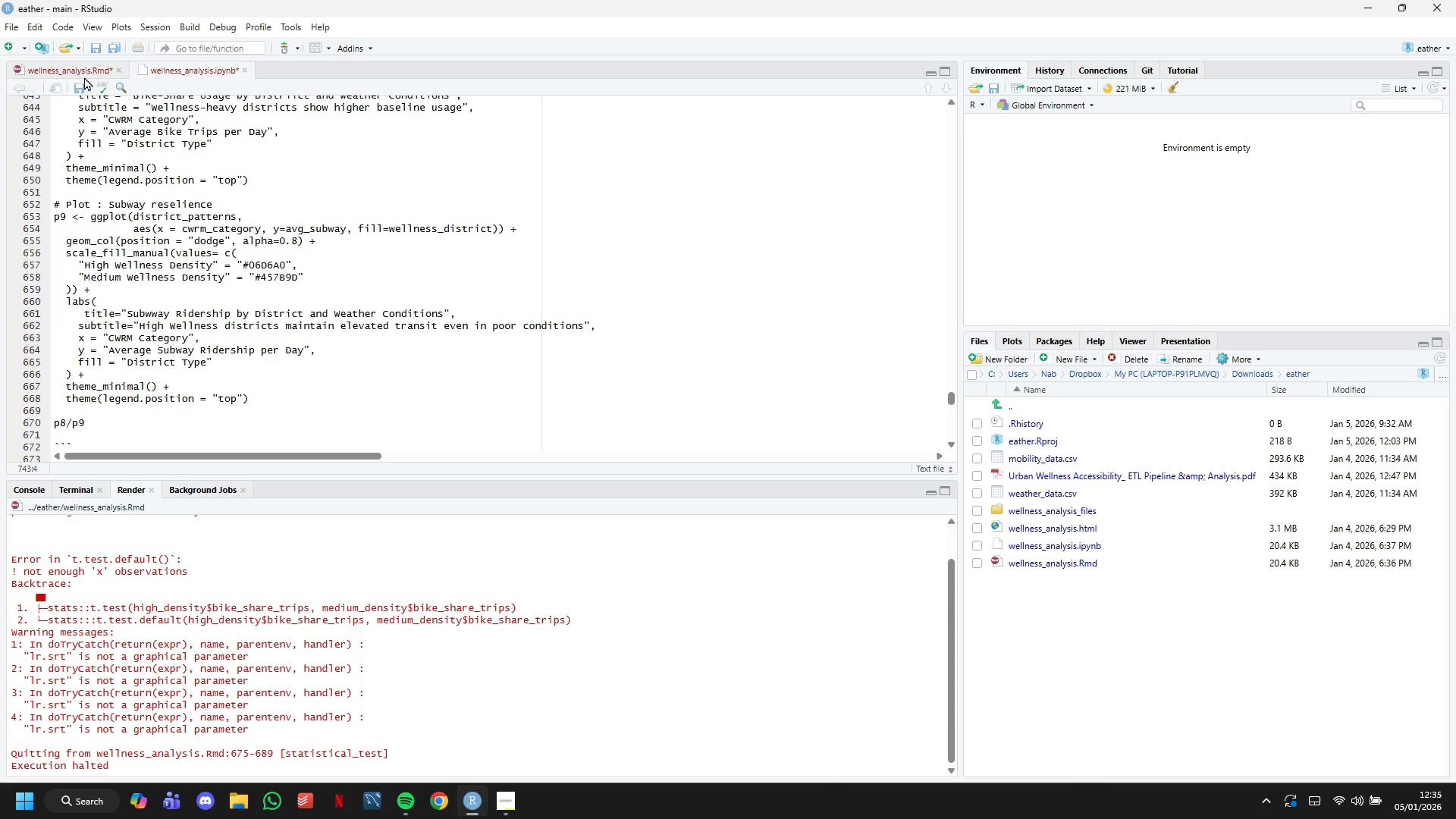 
left_click([78, 64])
 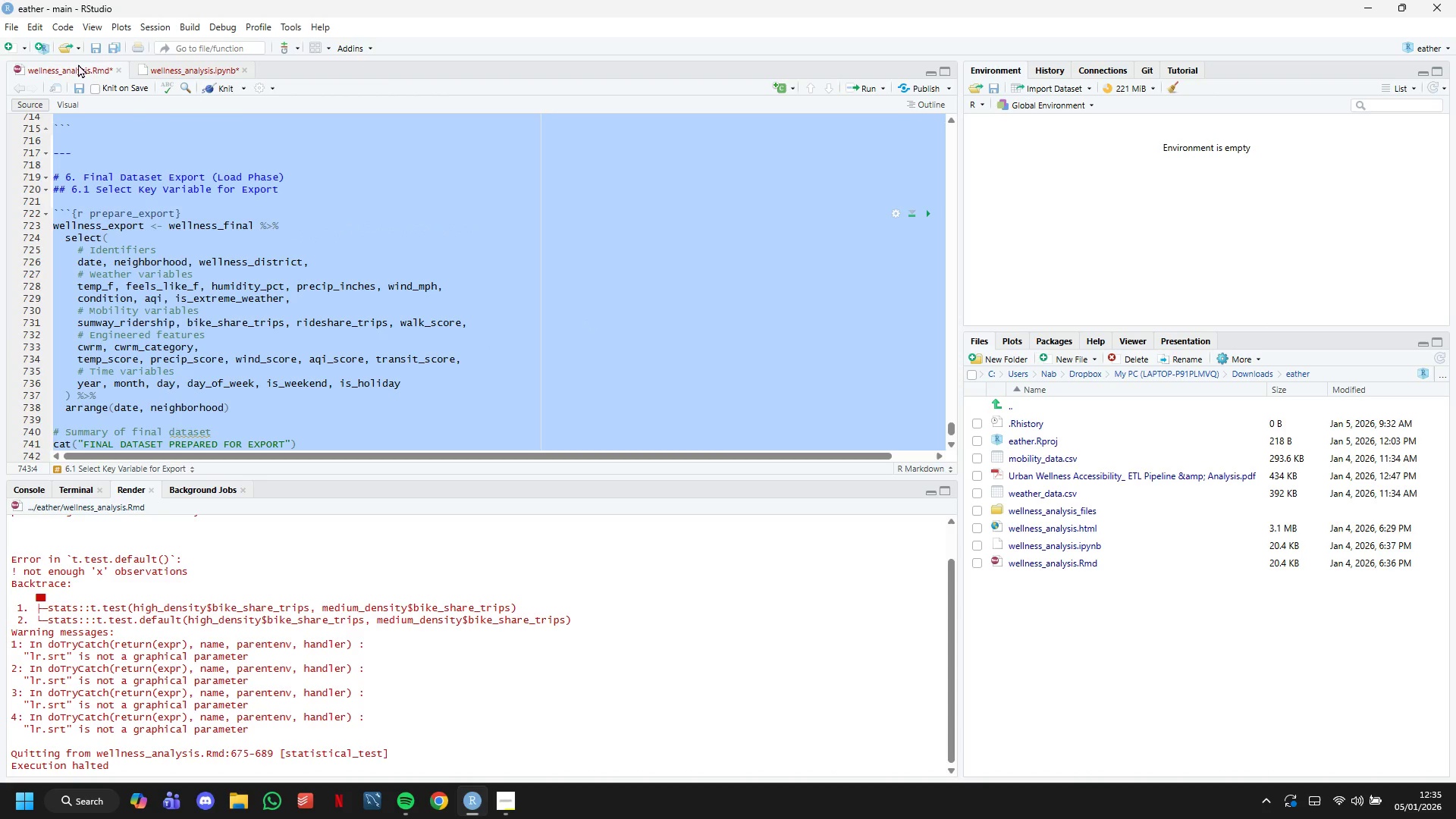 
double_click([1046, 492])
 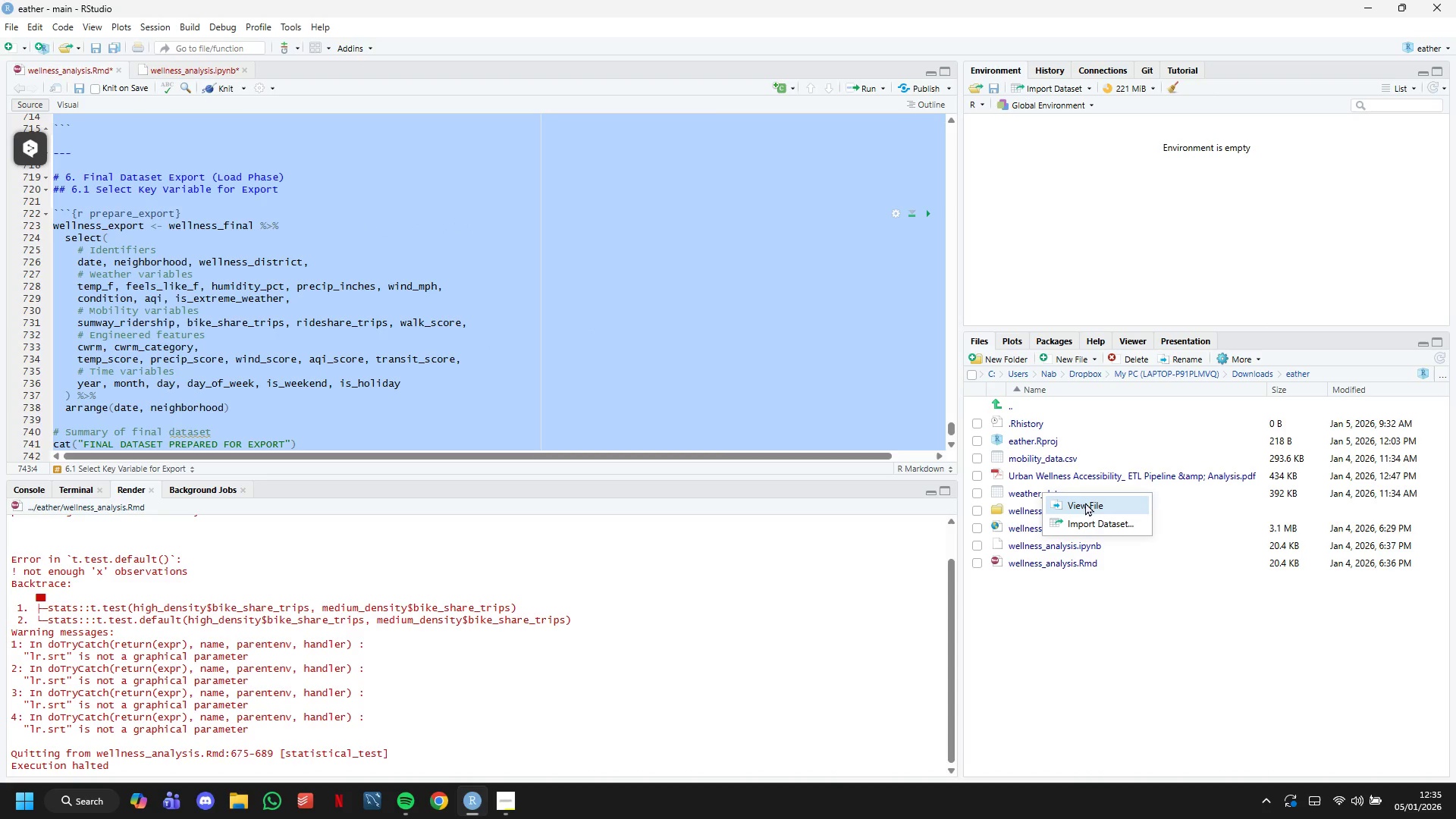 
left_click([1090, 505])
 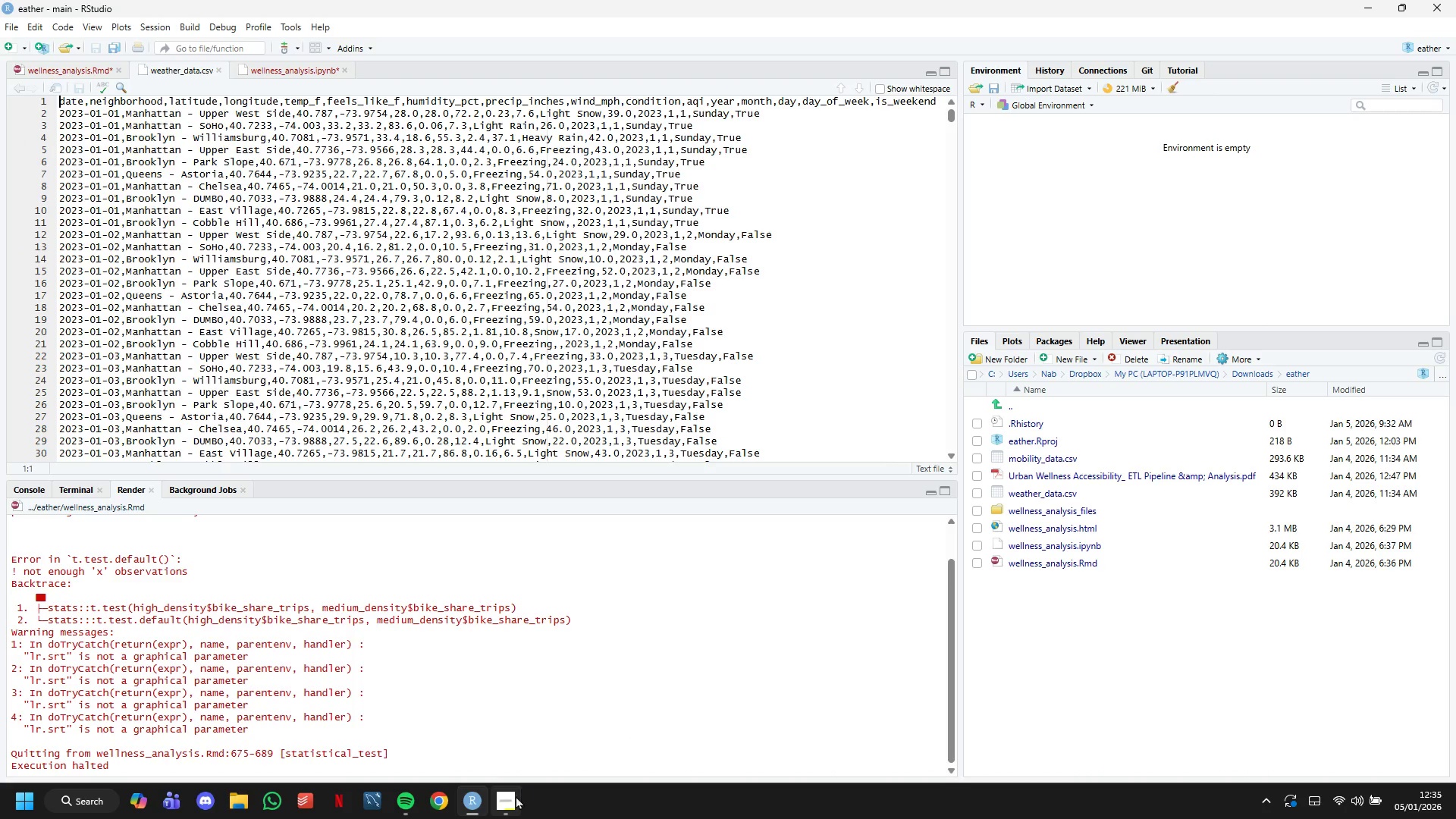 
left_click([512, 799])